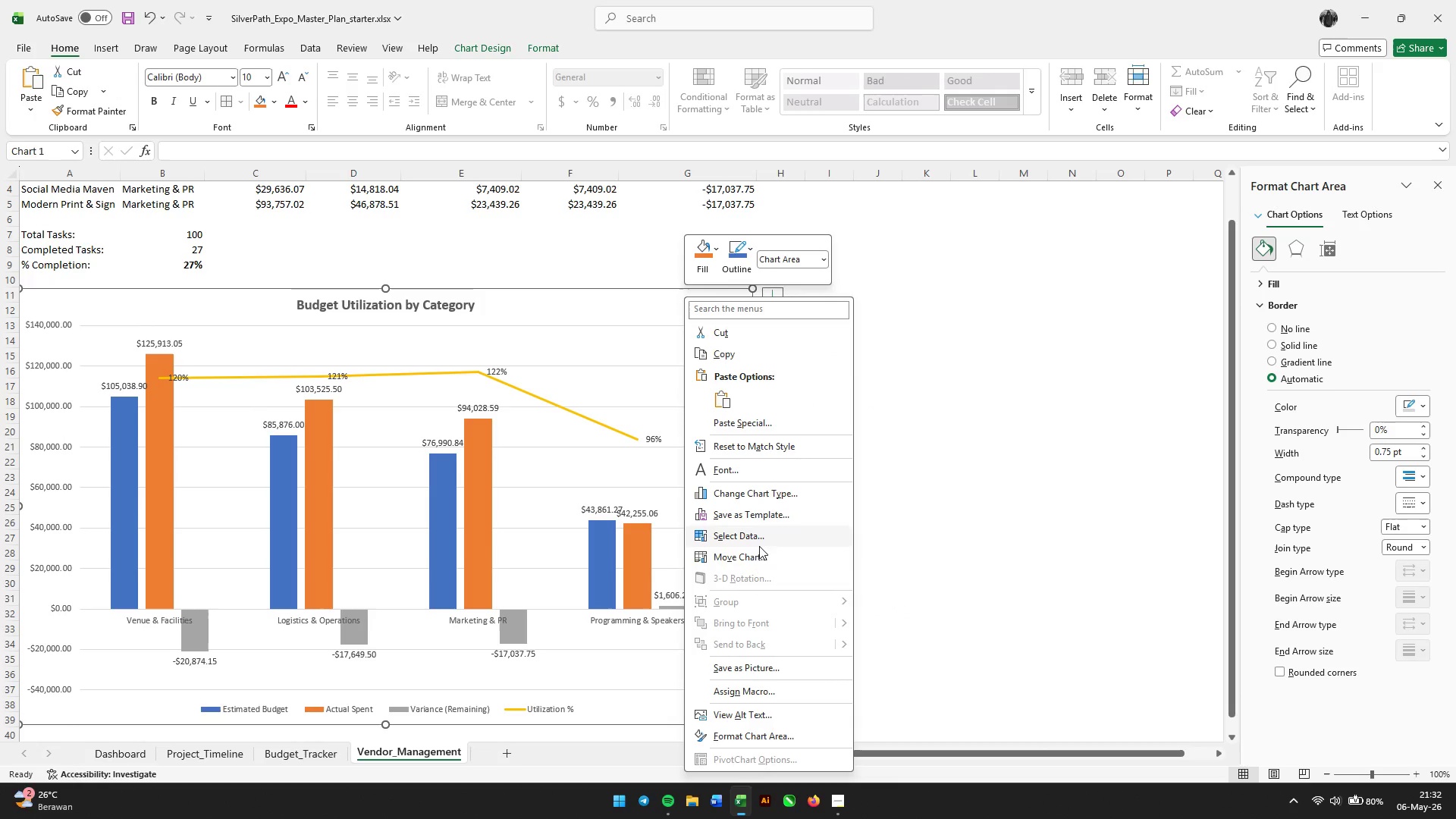 
double_click([868, 303])
 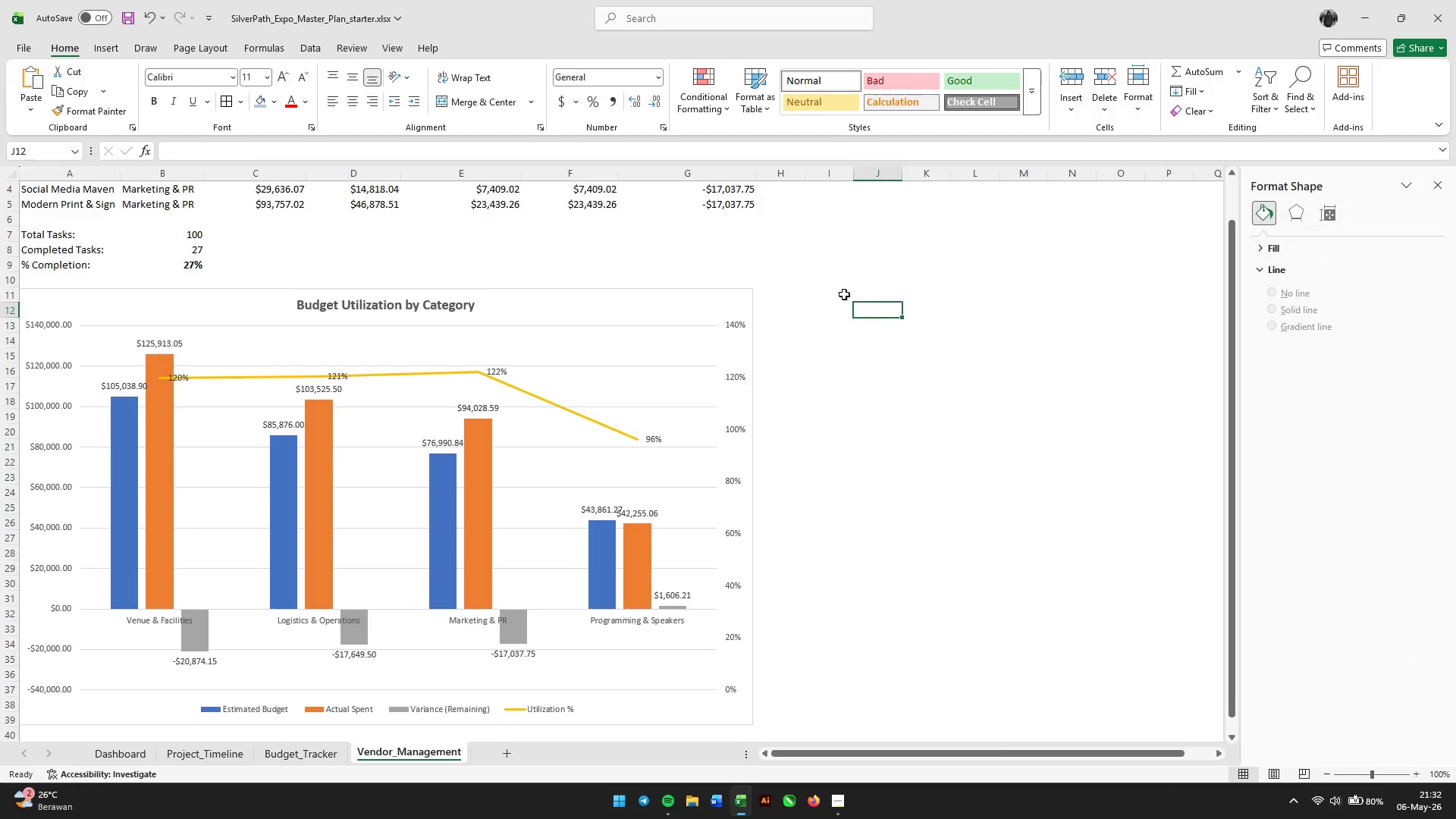 
right_click([843, 293])
 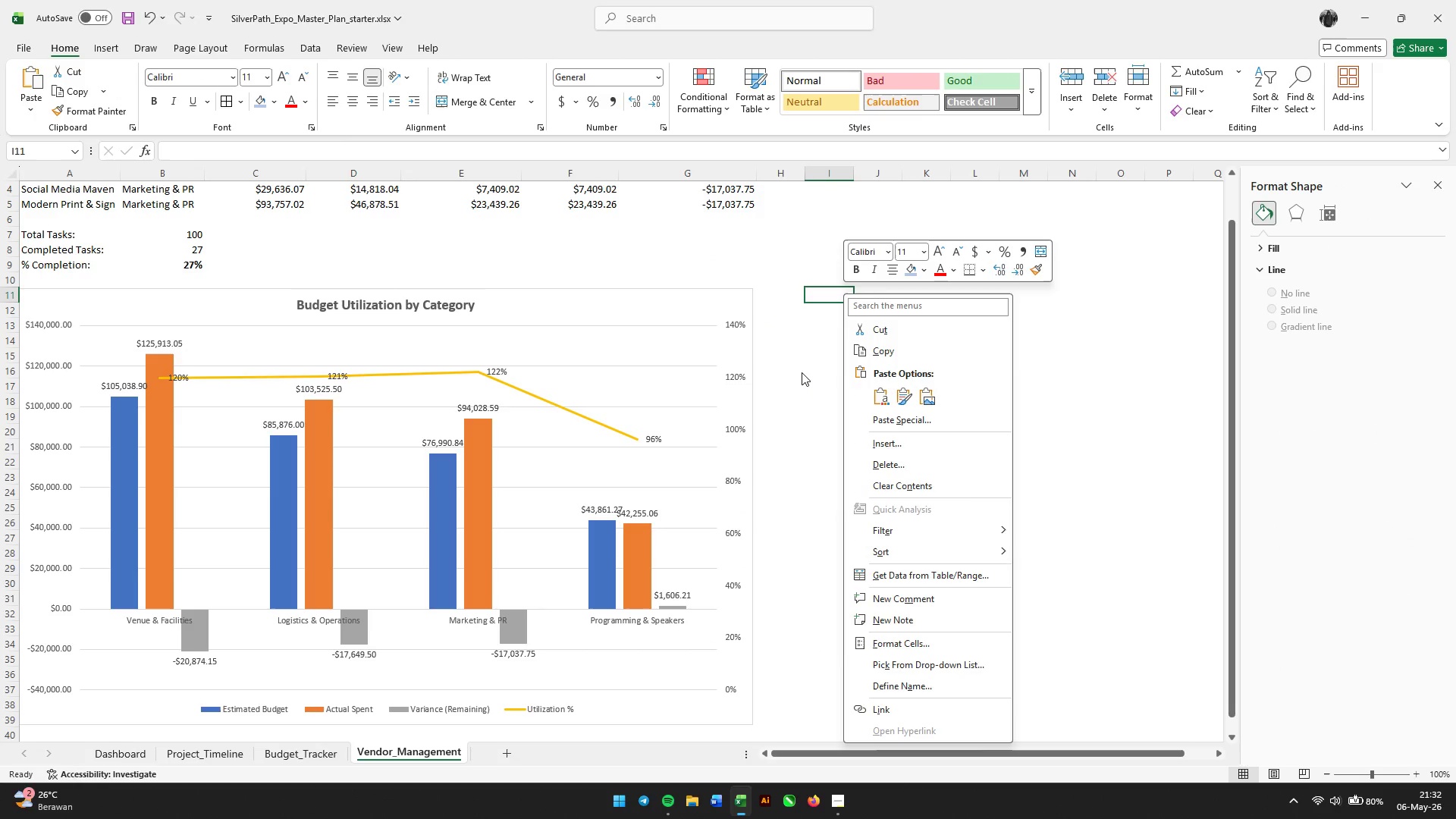 
left_click([802, 372])
 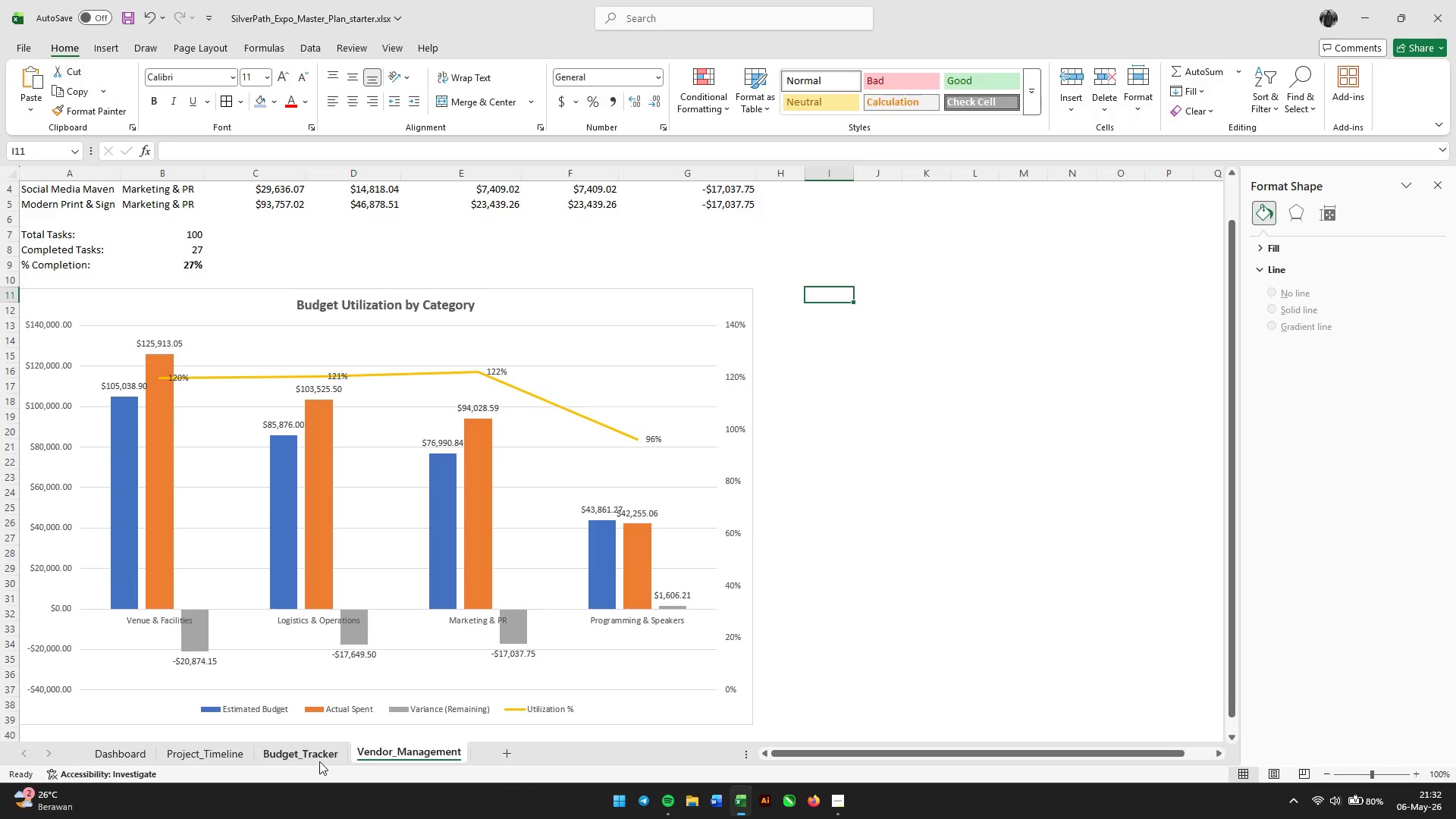 
left_click([310, 759])
 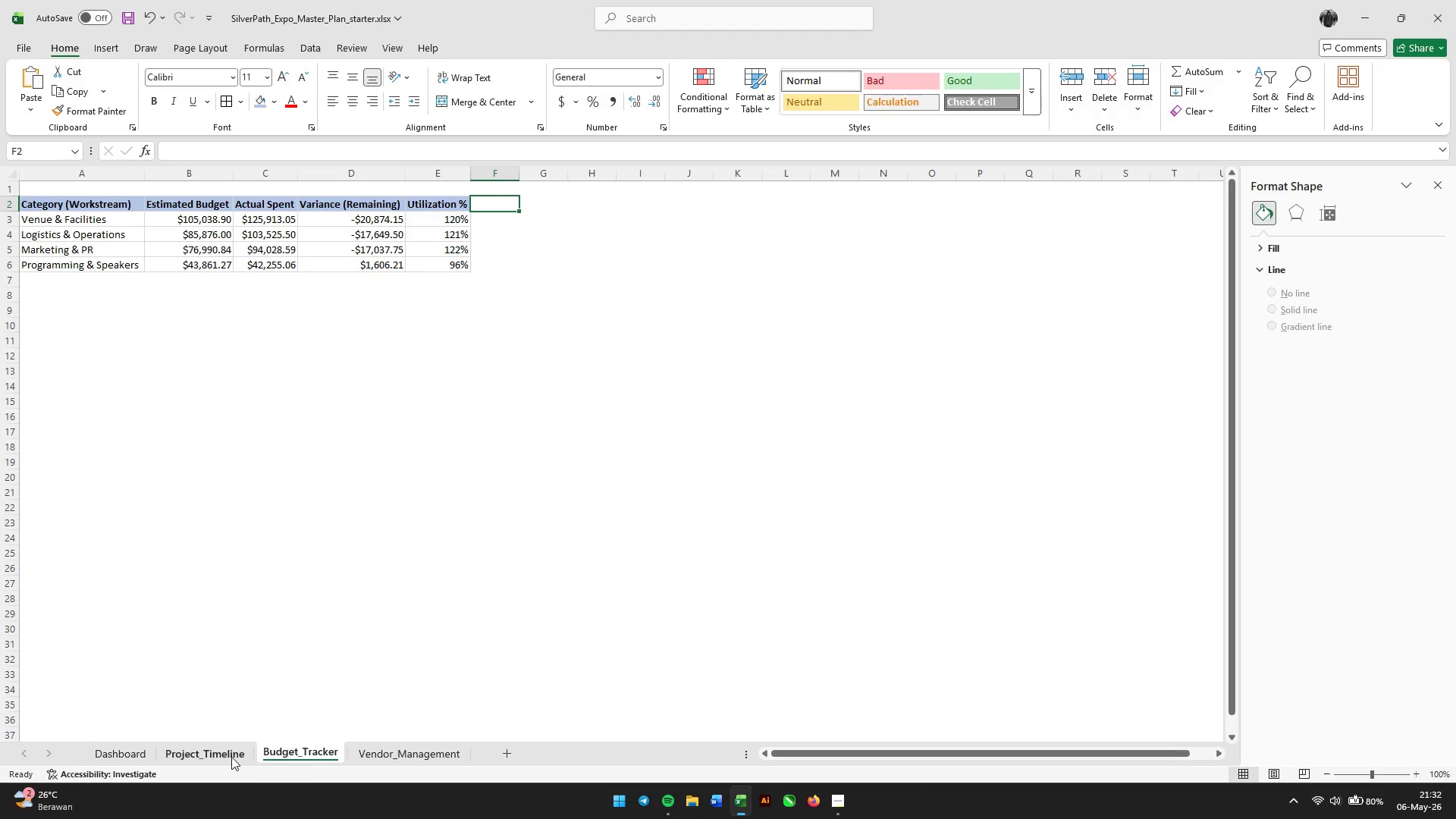 
left_click([168, 753])
 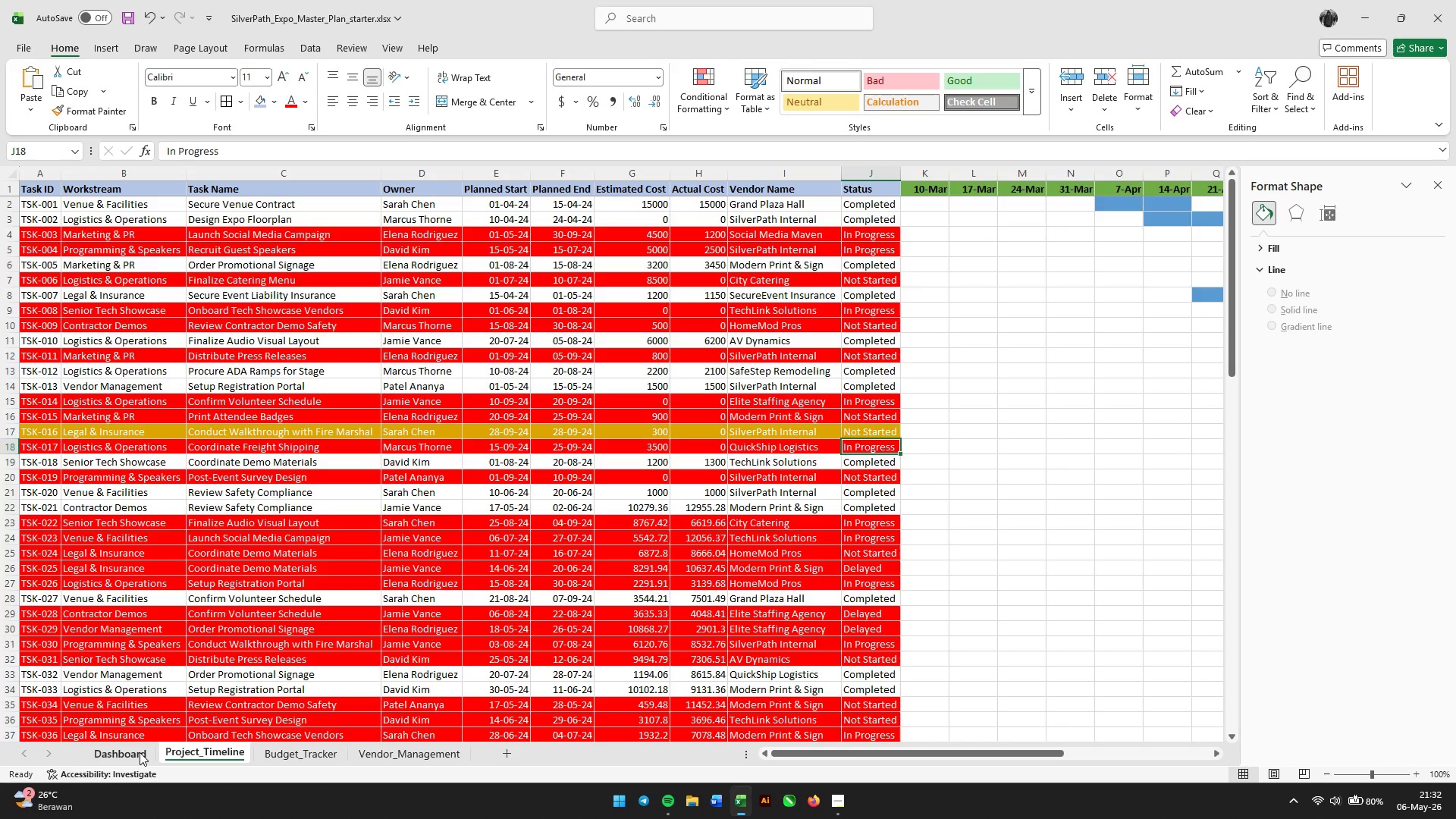 
left_click([140, 752])
 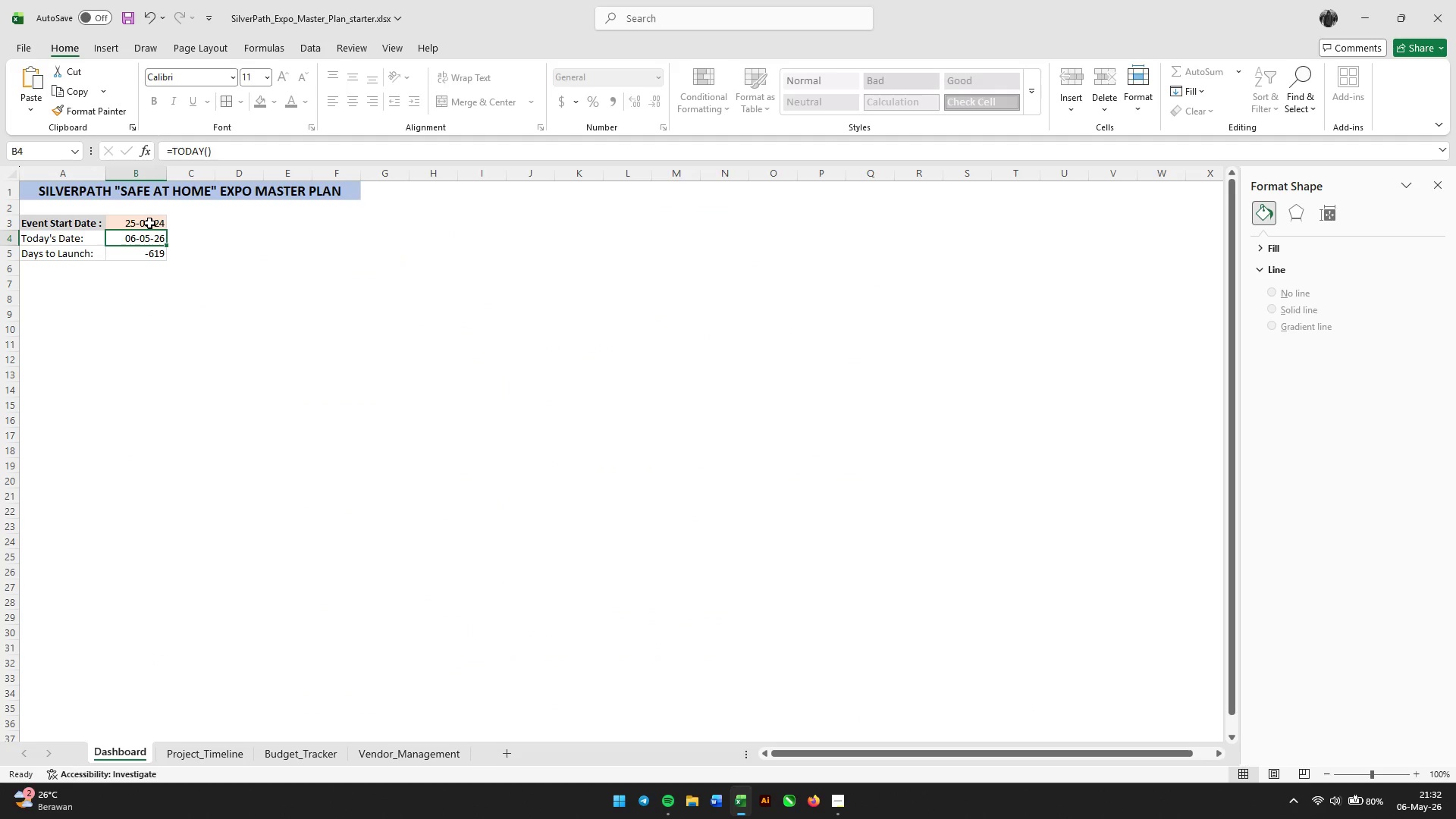 
left_click([835, 799])